 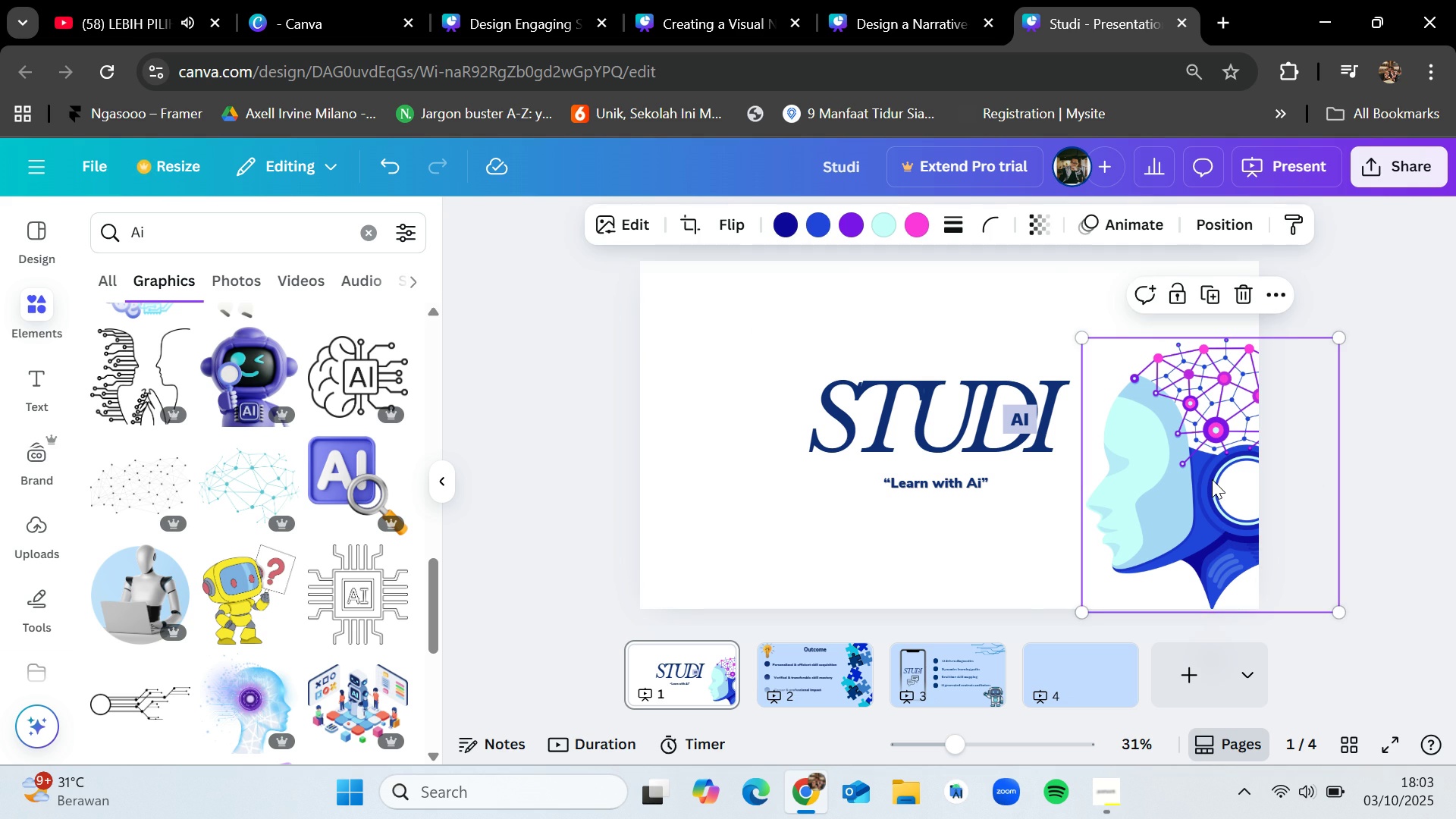 
key(Control+V)
 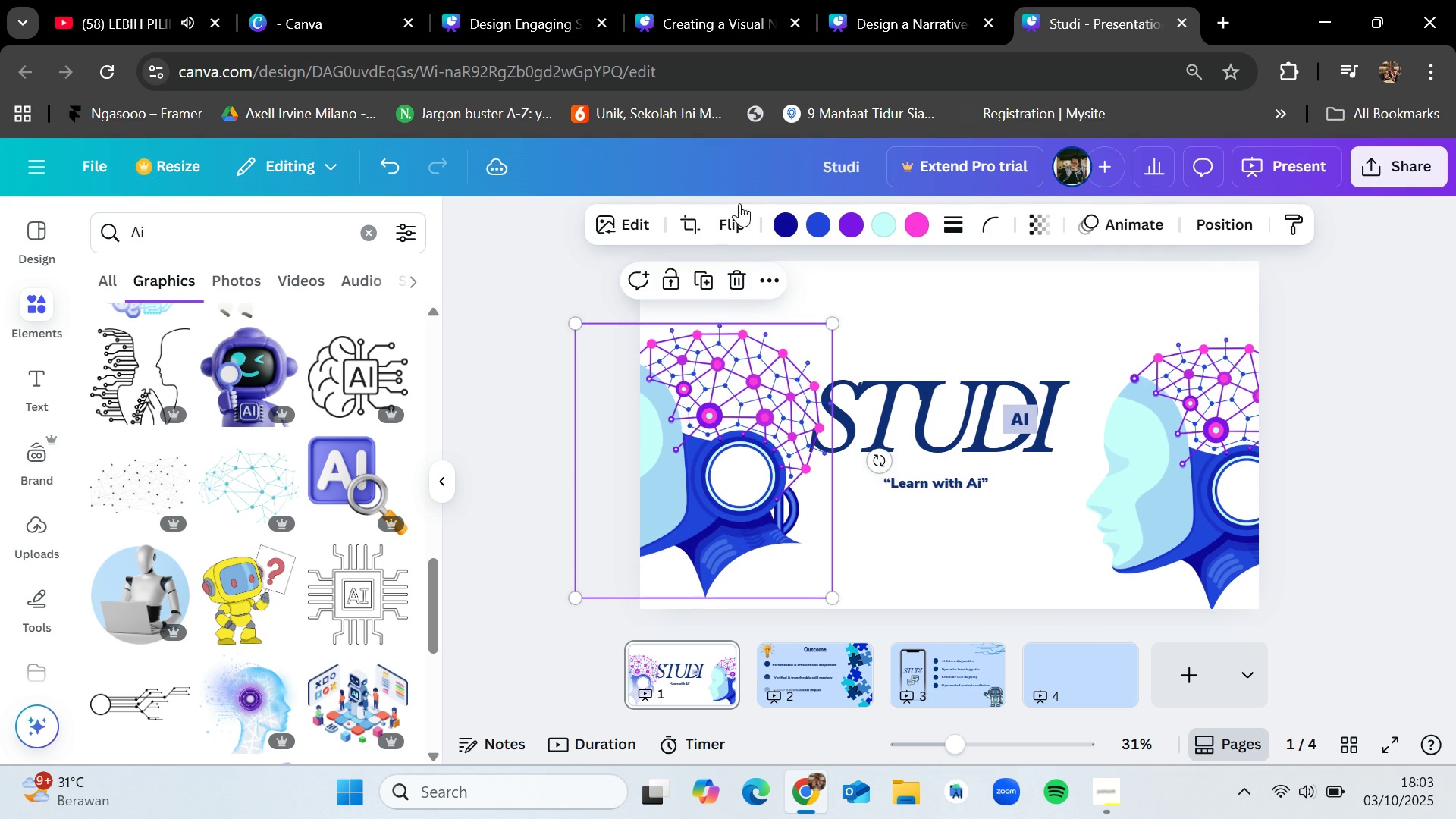 
left_click([729, 212])
 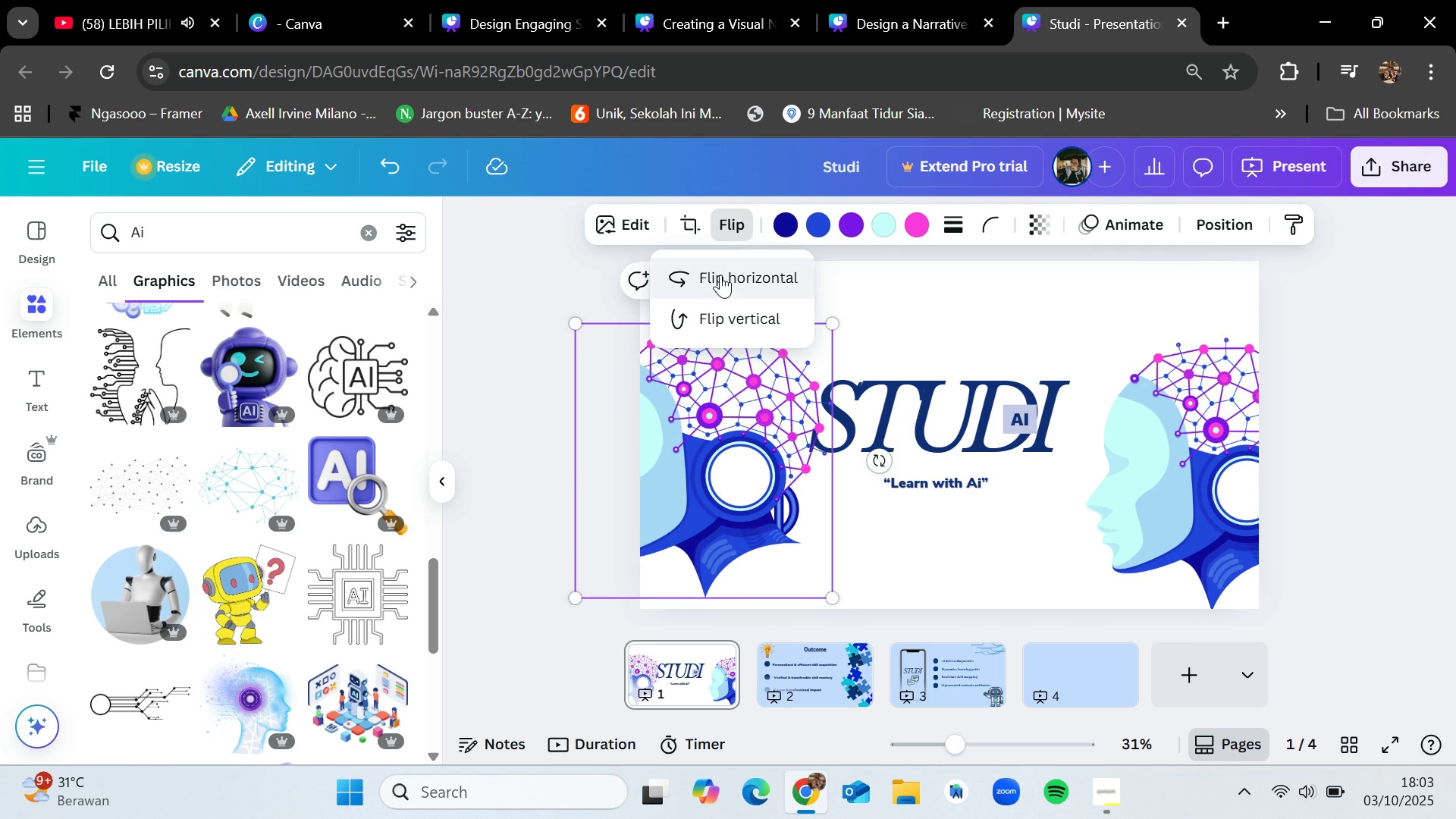 
left_click([720, 275])
 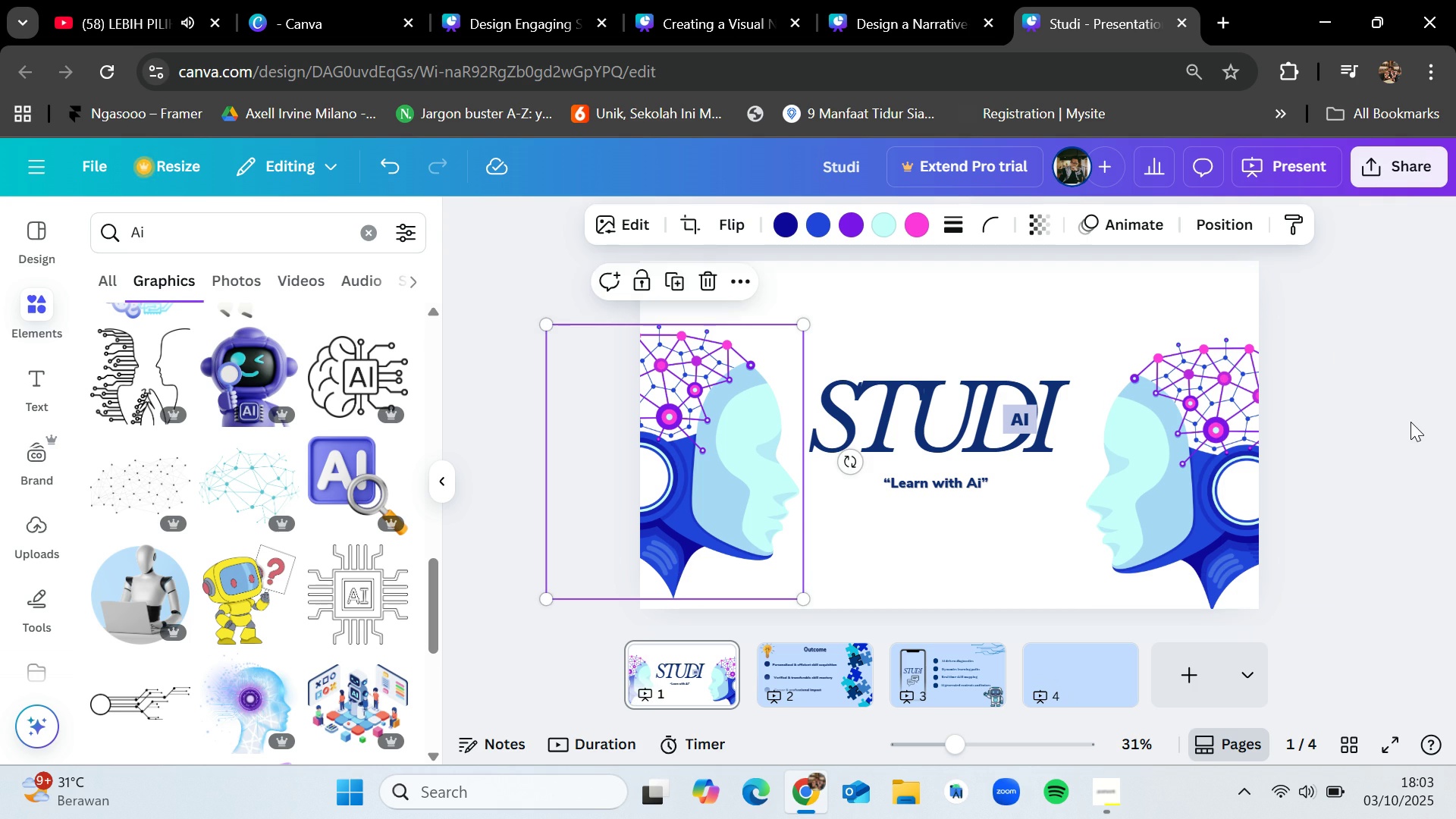 
wait(7.44)
 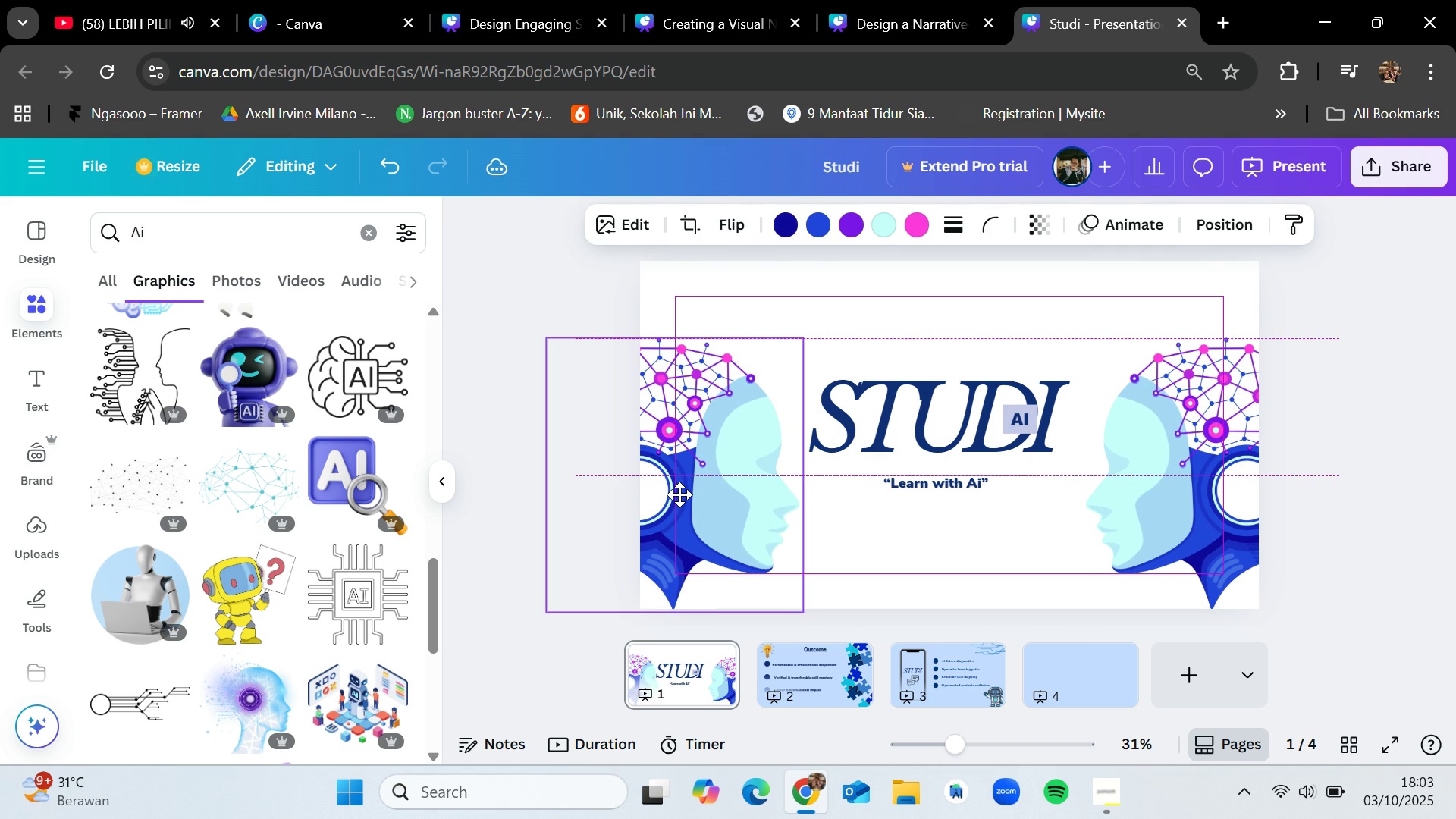 
mouse_move([915, 500])
 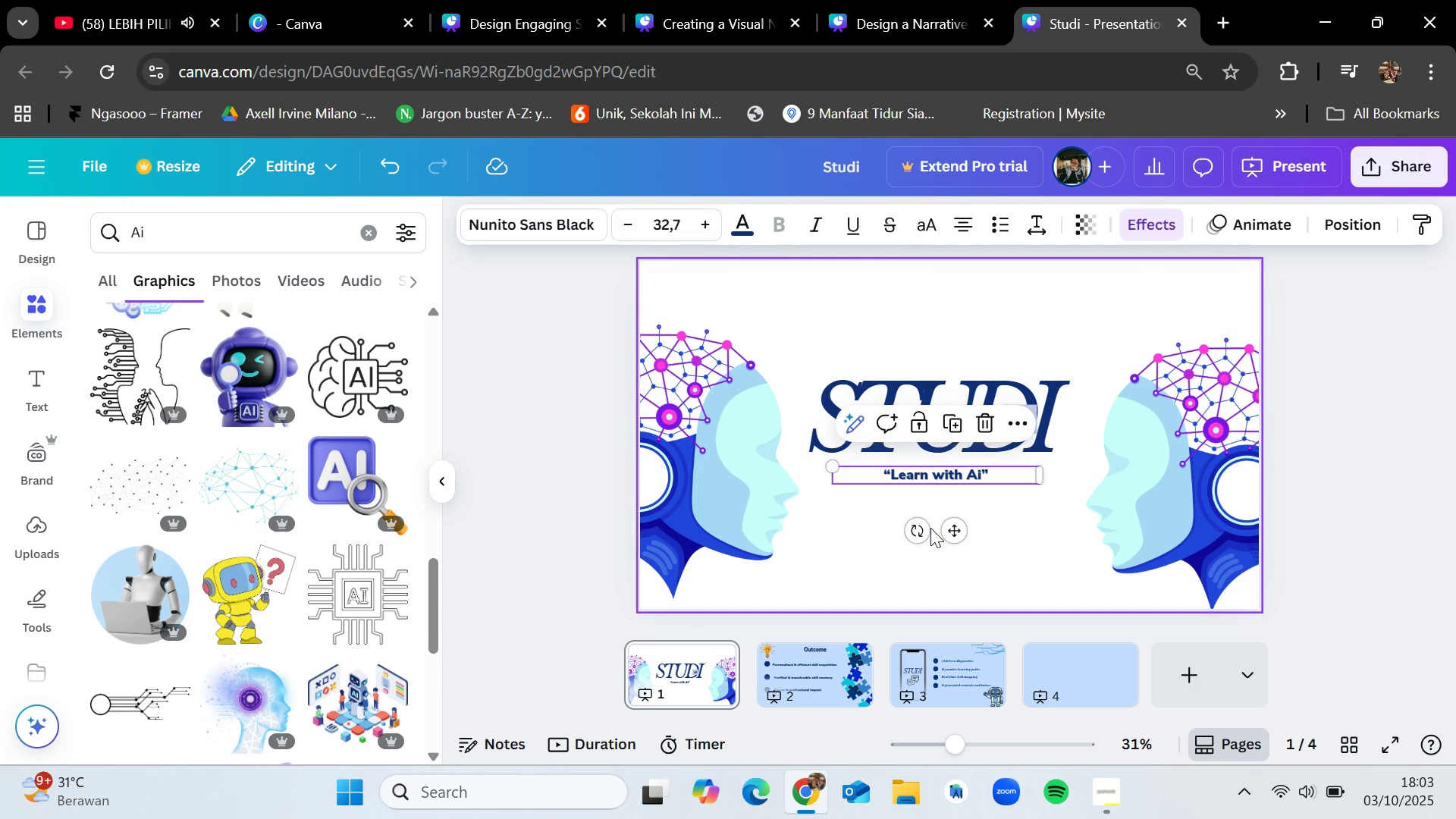 
left_click([930, 528])
 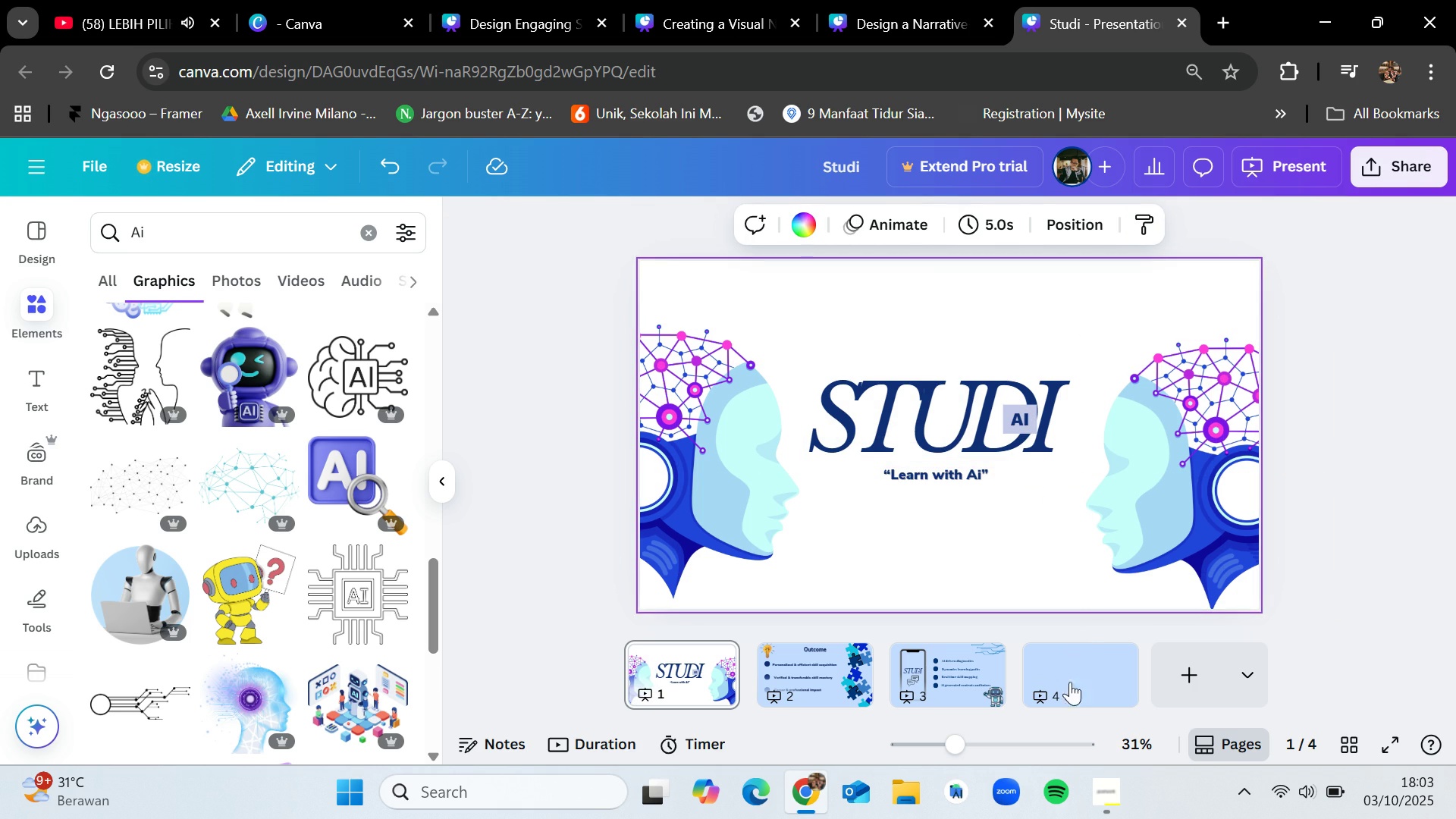 
left_click([1103, 805])